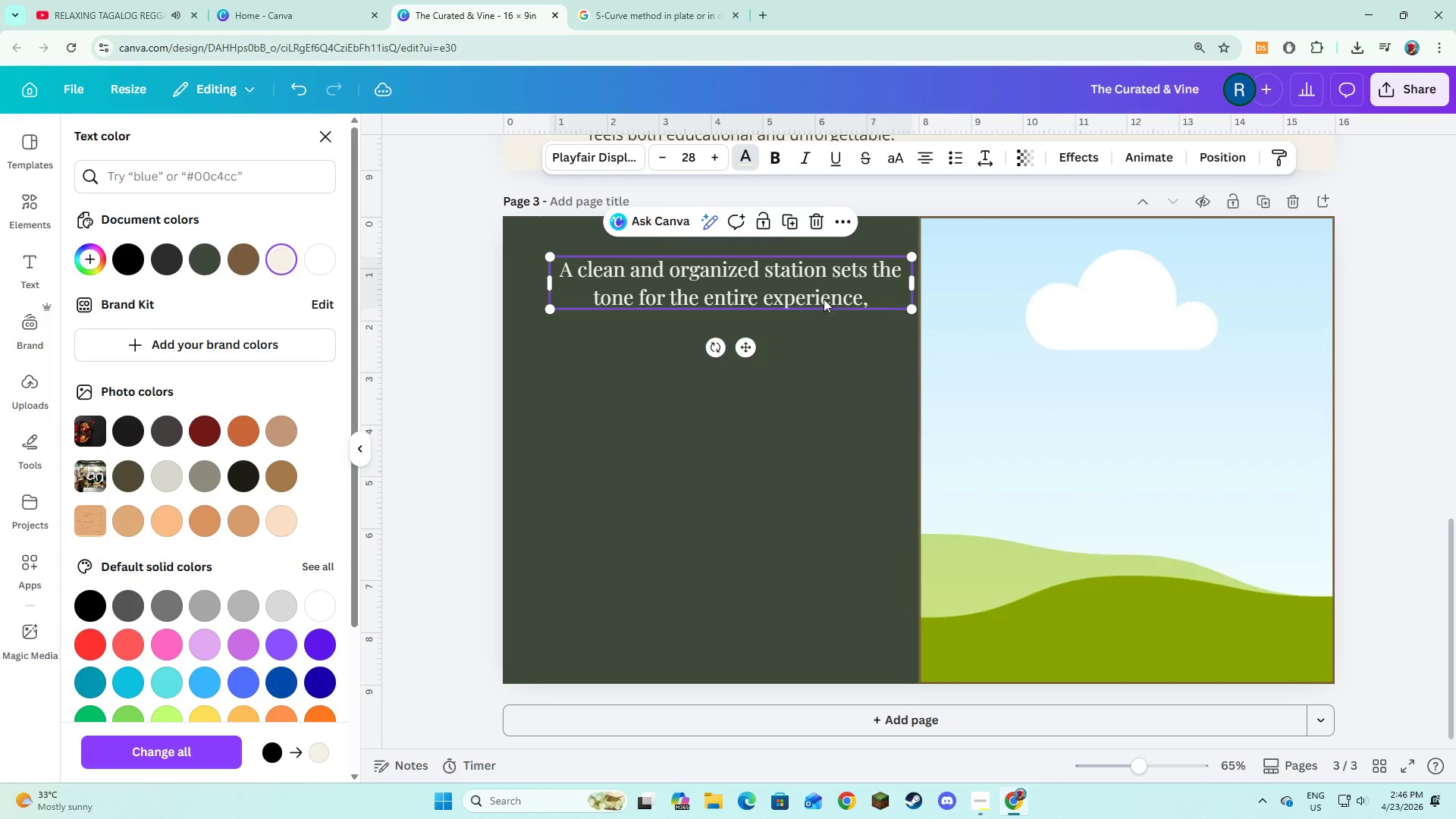 
left_click_drag(start_coordinate=[824, 299], to_coordinate=[804, 297])
 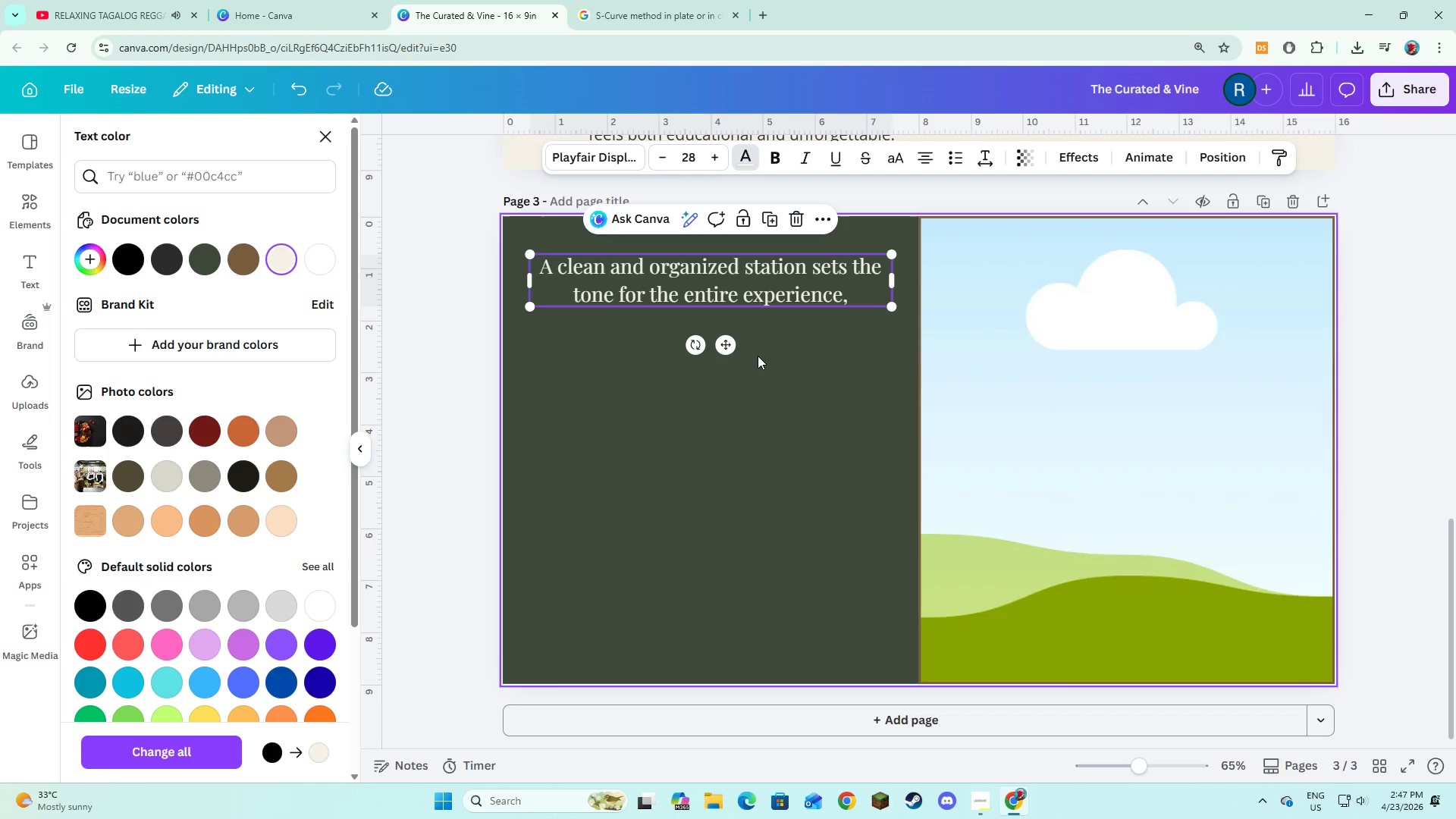 
left_click([758, 356])
 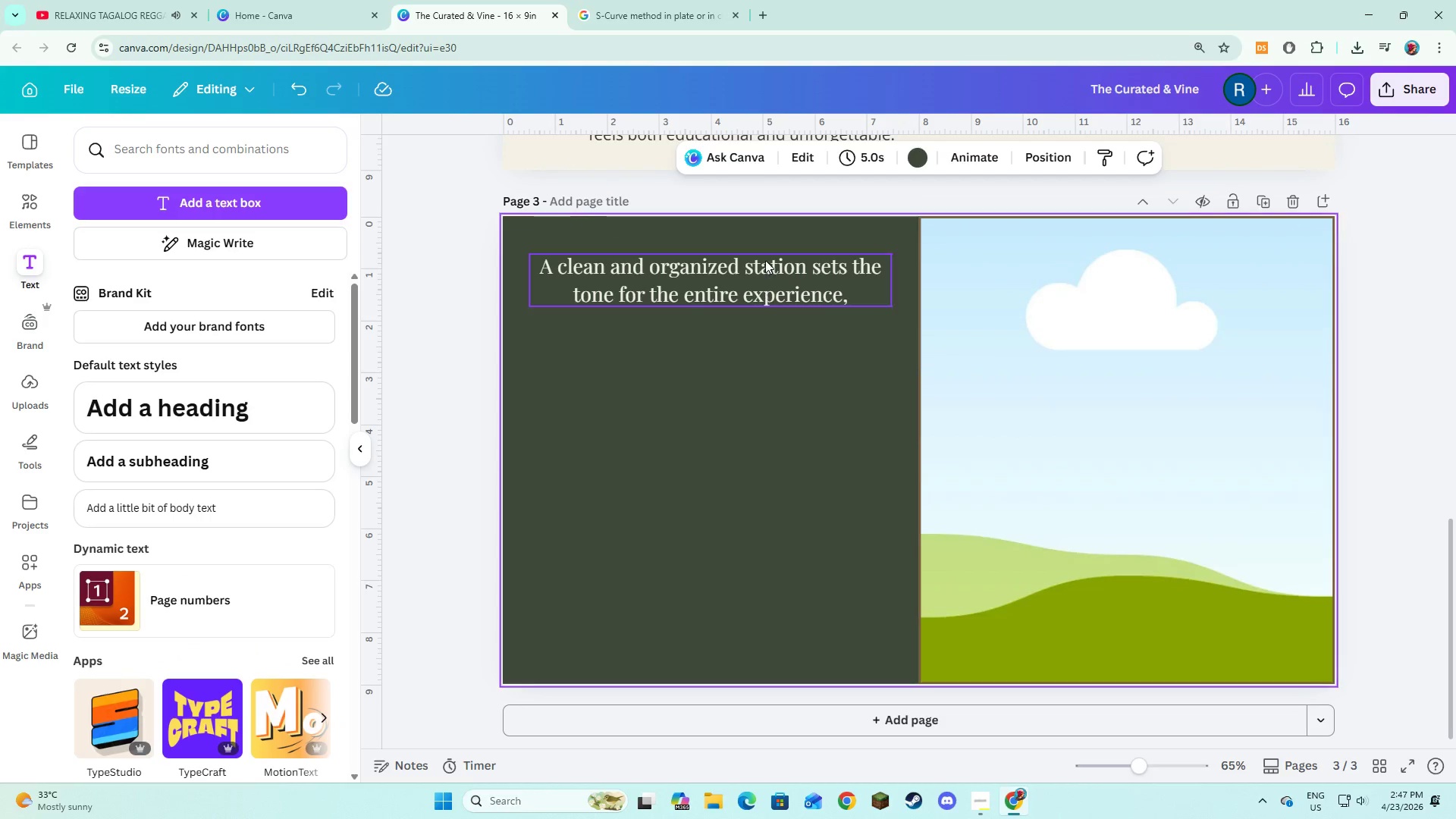 
left_click([220, 204])
 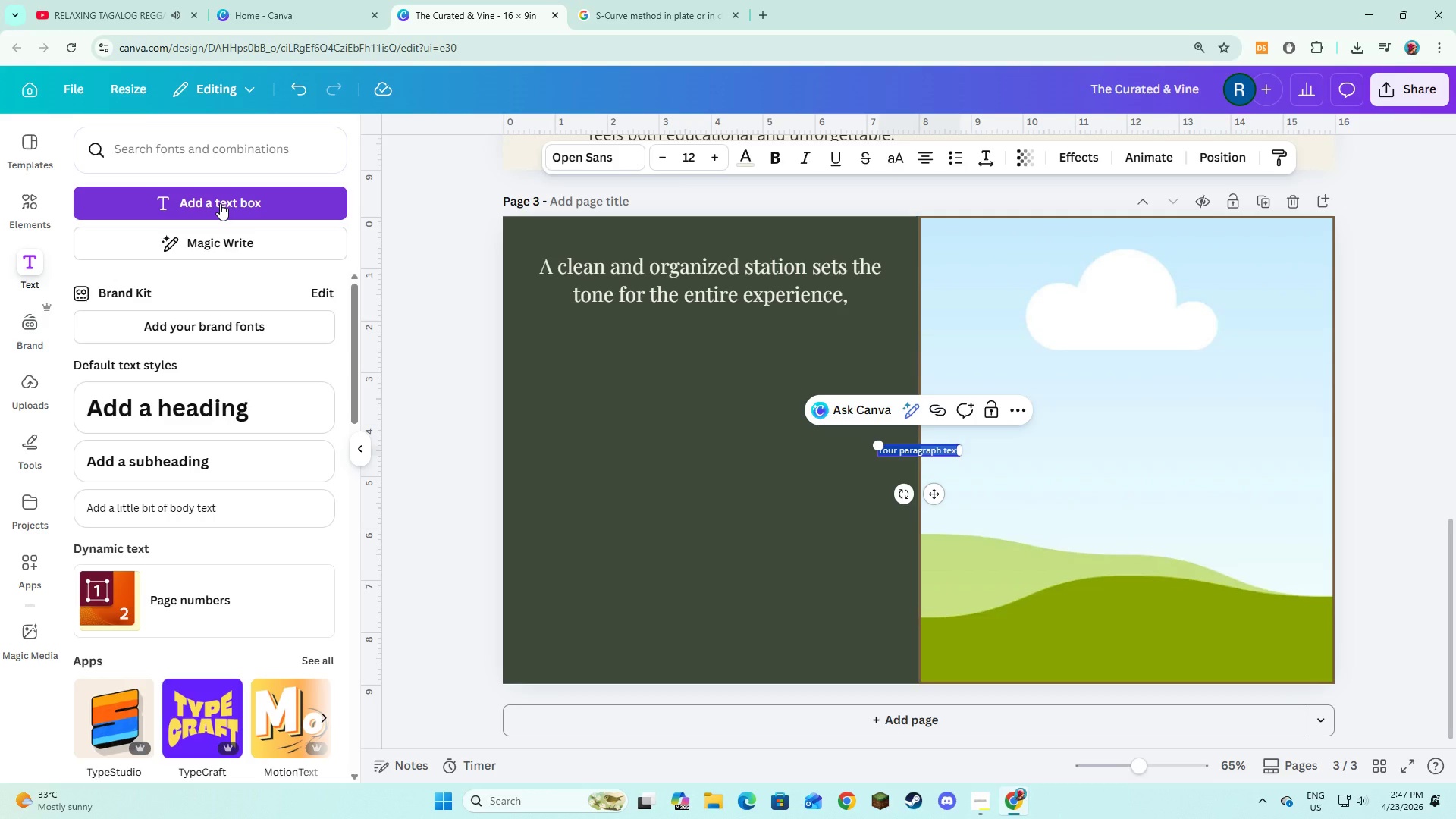 
type(Before  every workshop:)
 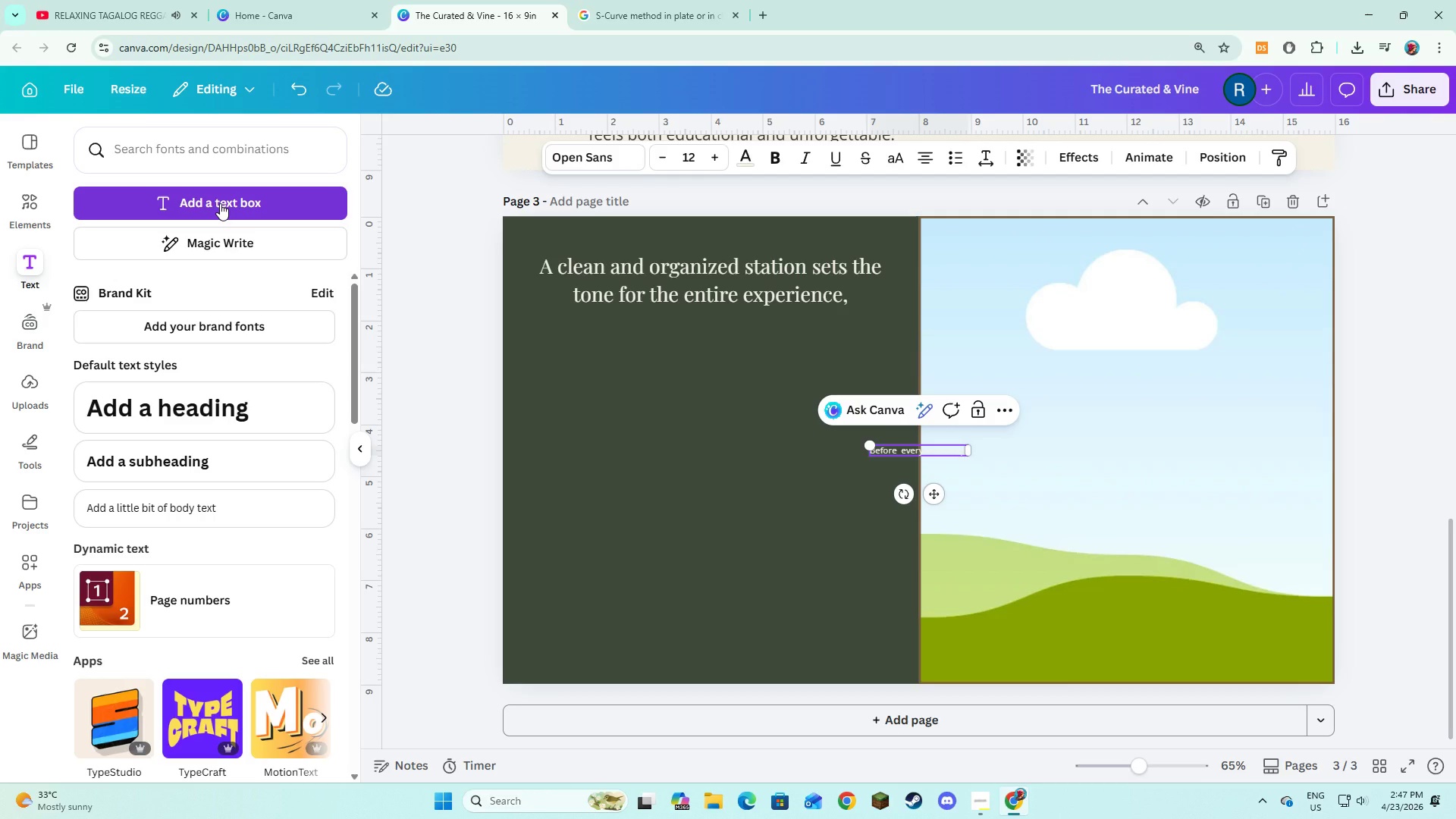 
key(Control+A)
 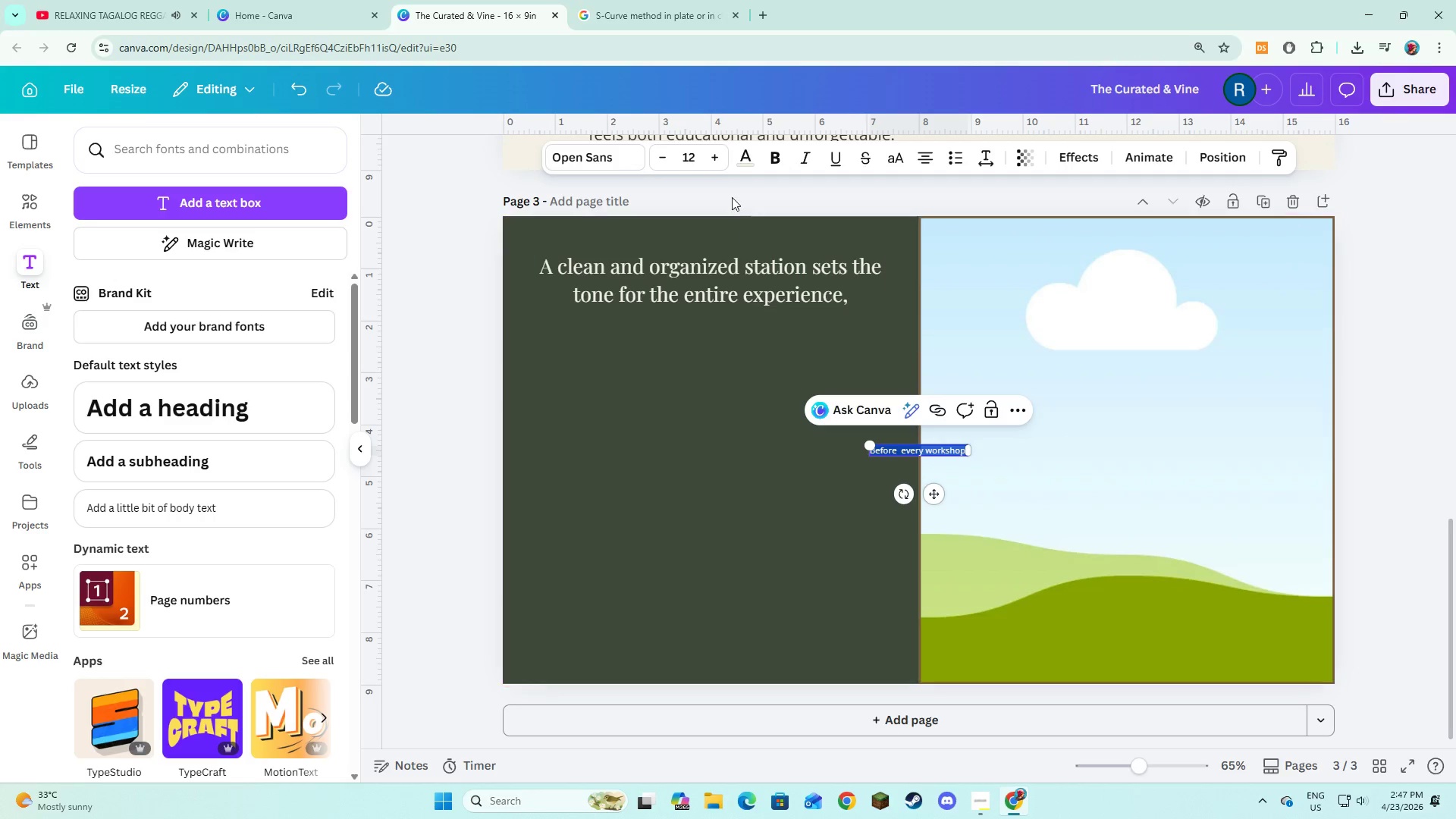 
left_click([719, 373])
 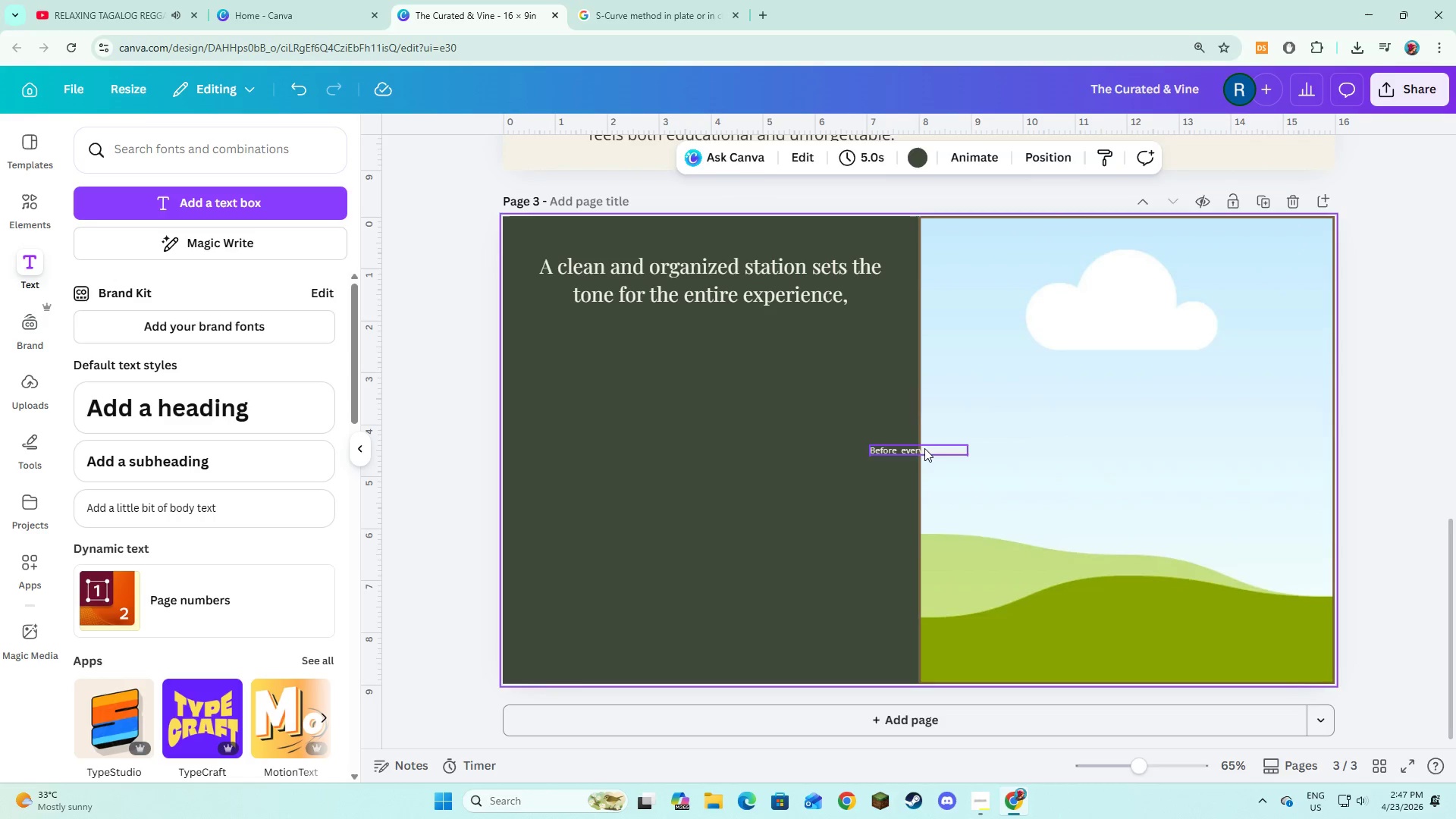 
left_click_drag(start_coordinate=[924, 448], to_coordinate=[640, 402])
 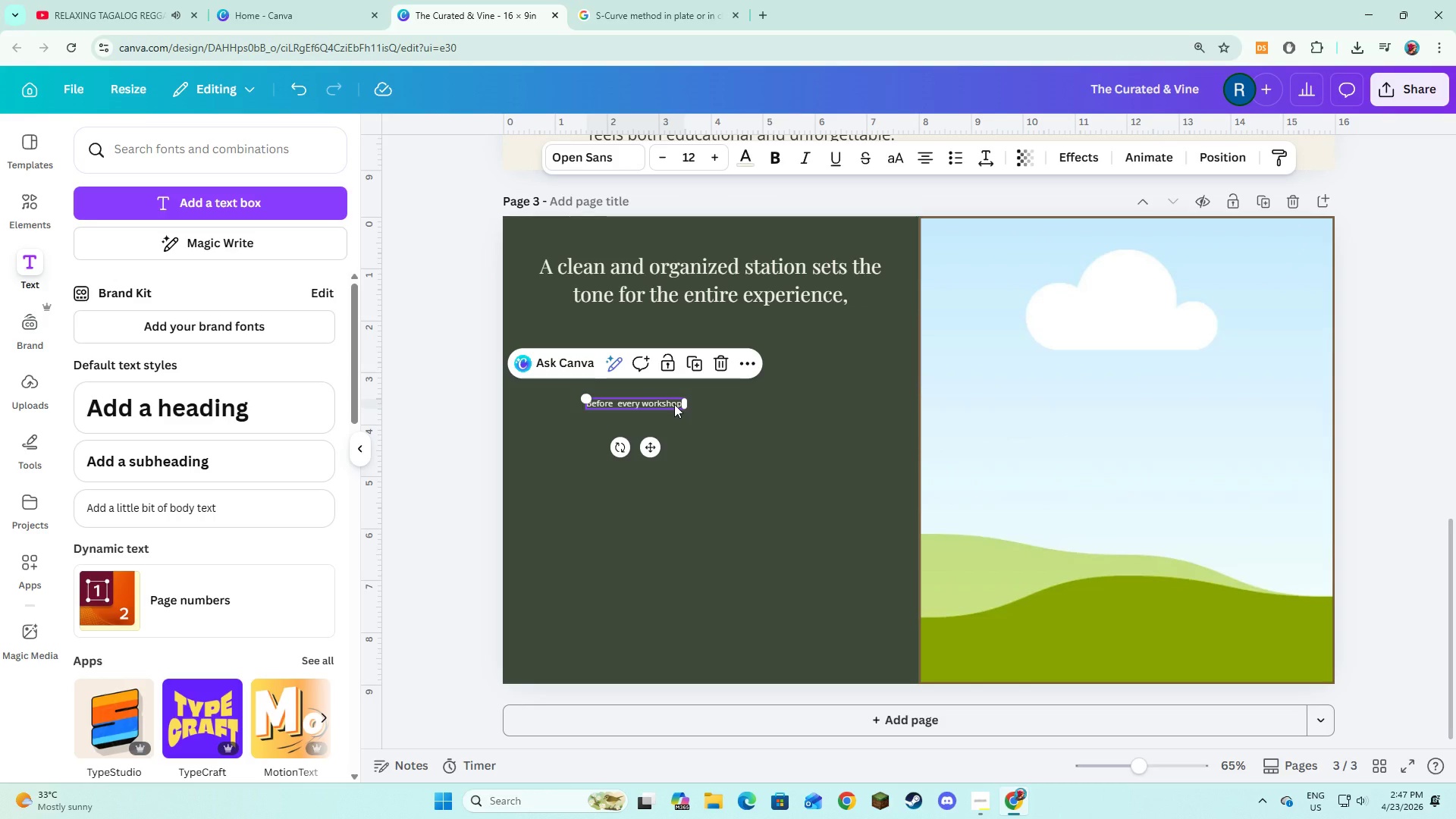 
left_click([674, 404])
 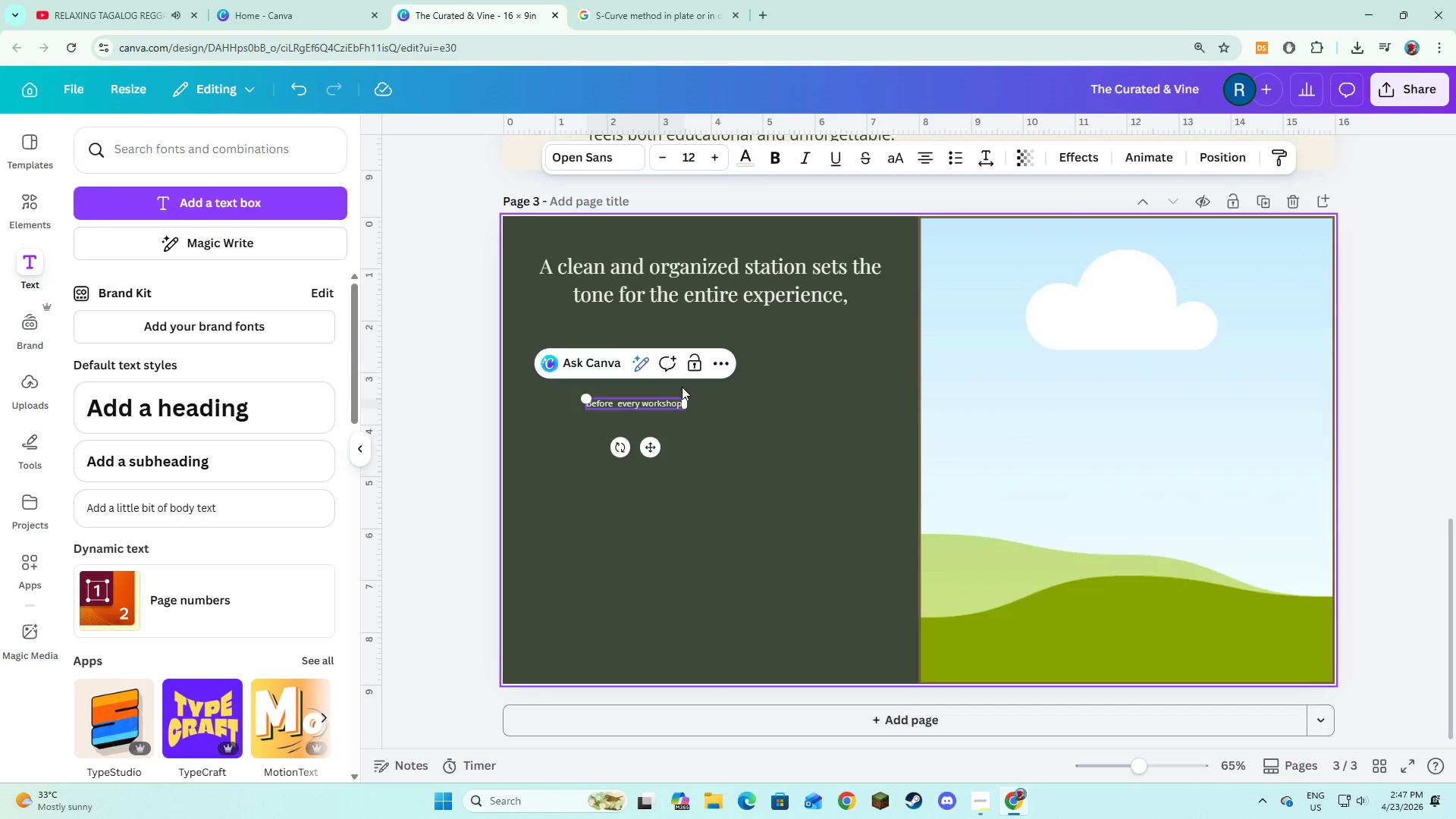 
key(ArrowRight)
 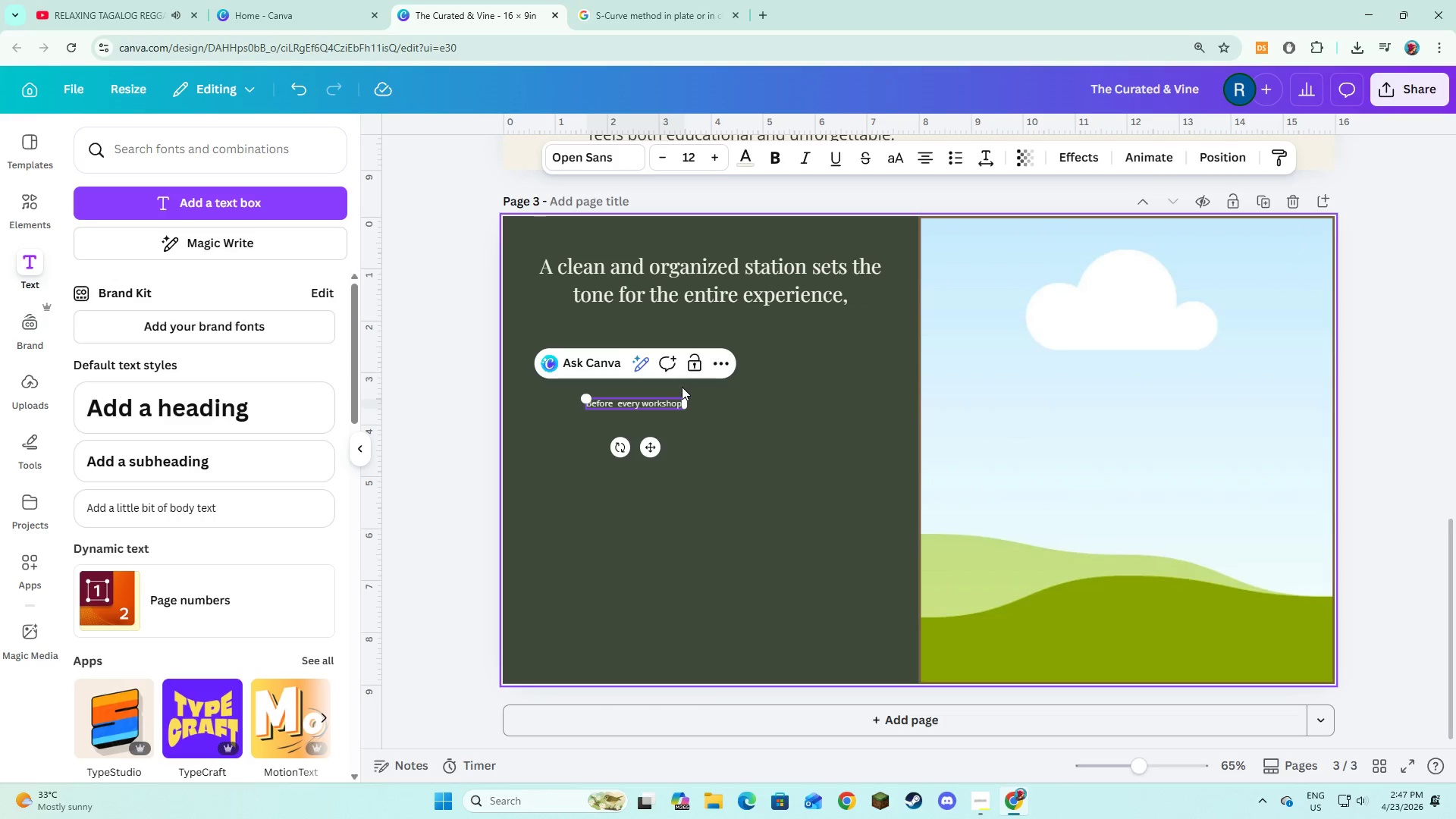 
key(ArrowRight)
 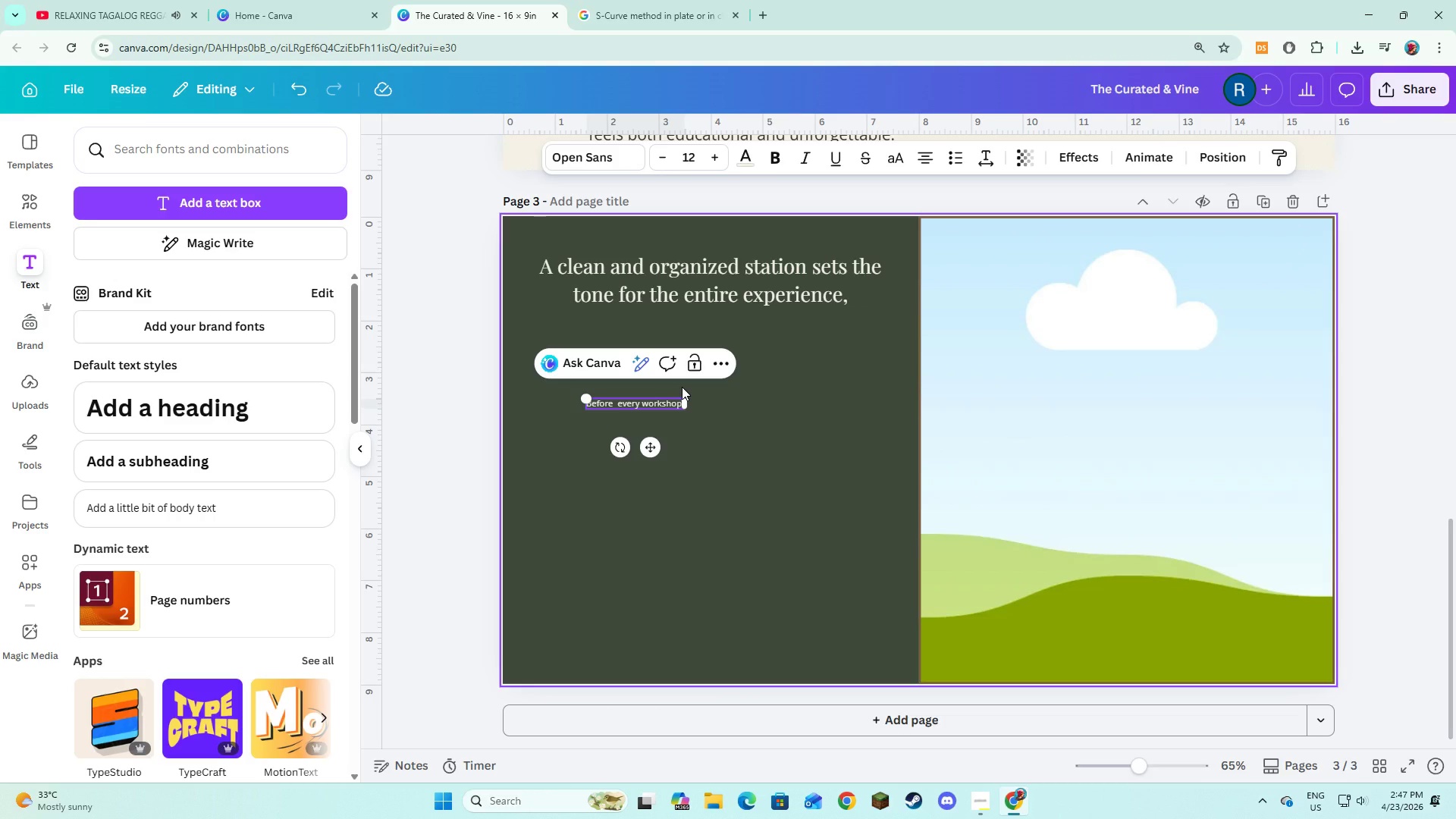 
key(ArrowRight)
 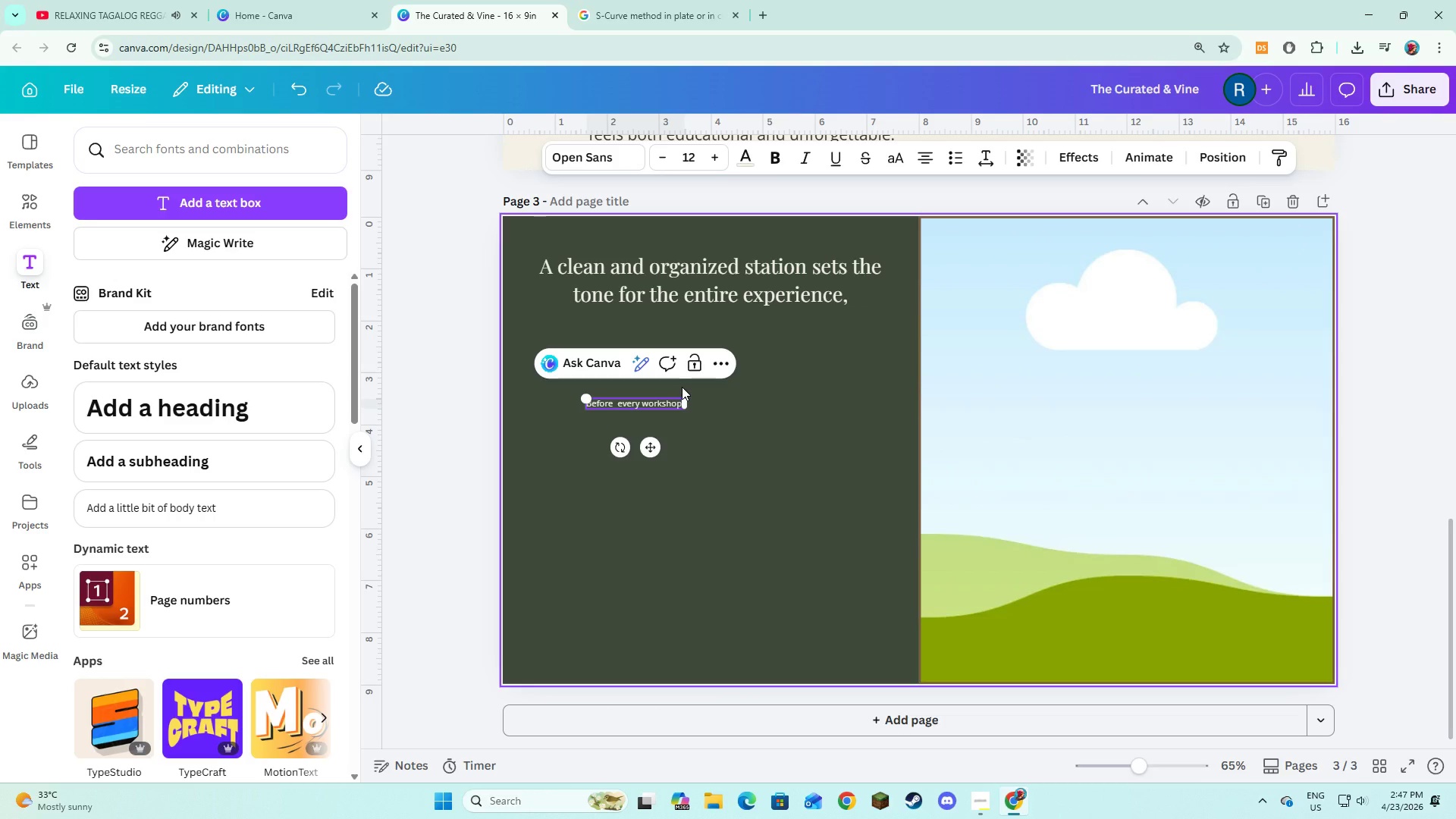 
key(Enter)
 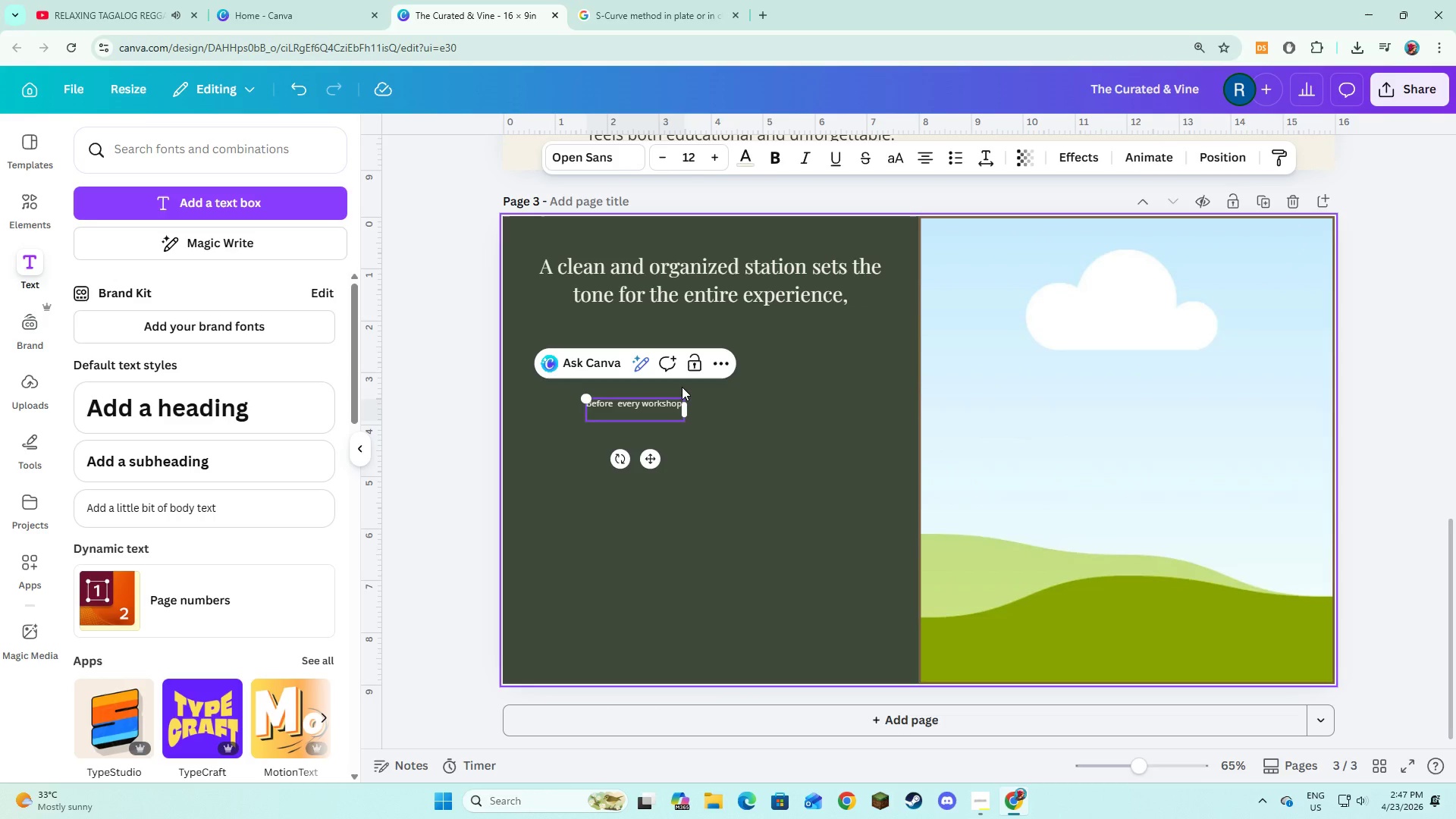 
hold_key(key=ShiftRight, duration=0.81)
 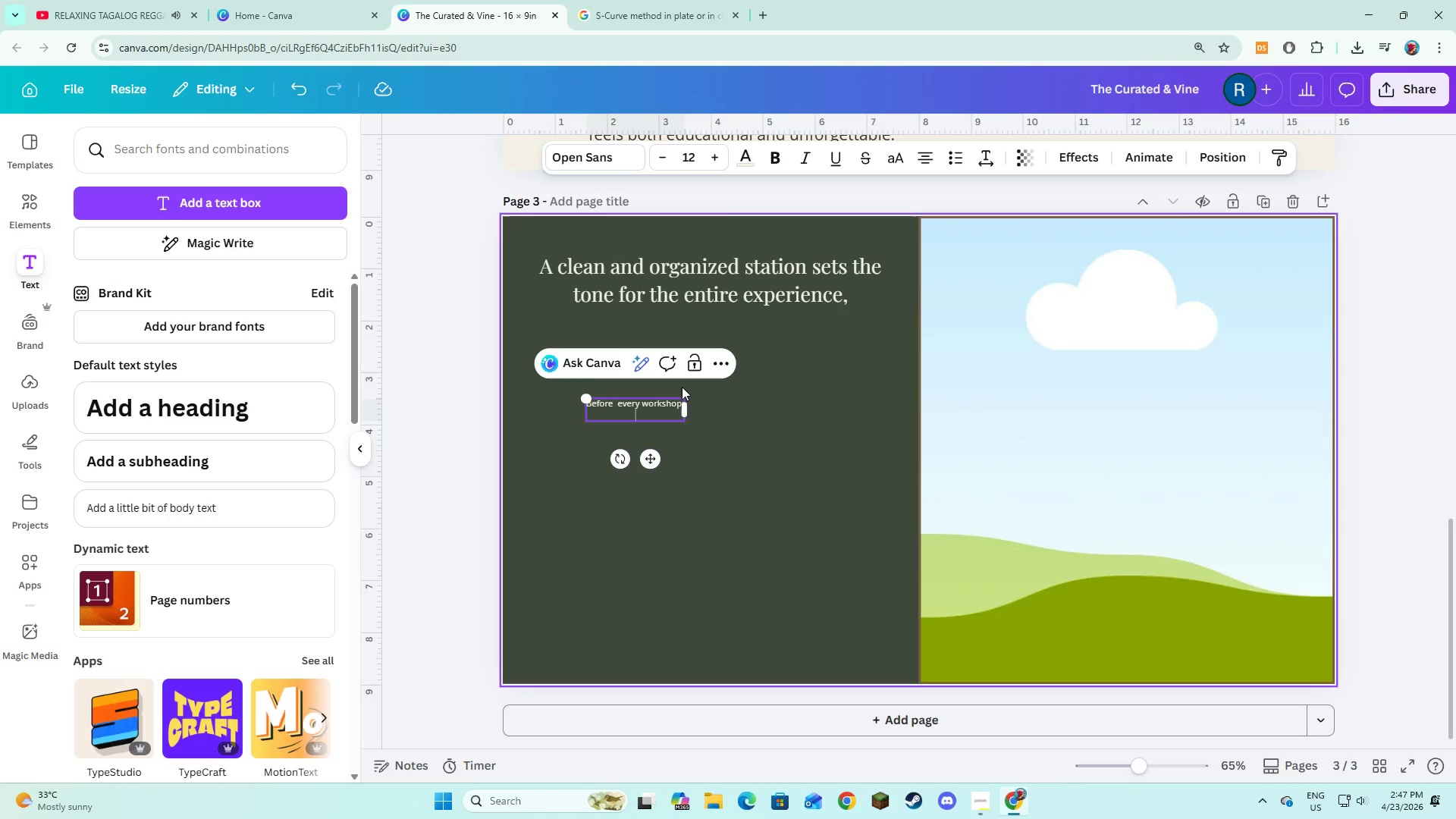 
key(Enter)
 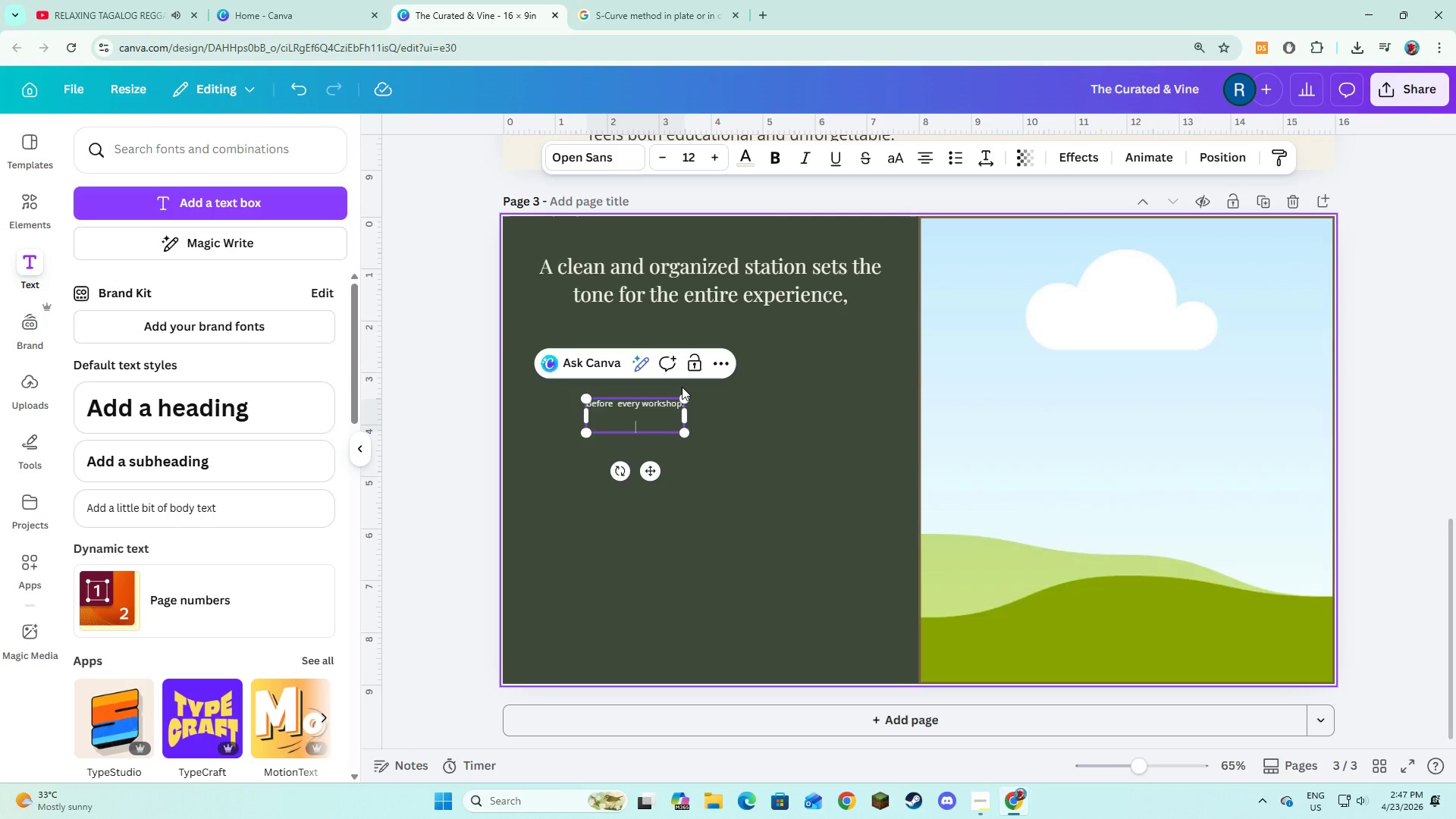 
type(* Sanitize all surfaces a)
key(Backspace)
type(and tools)
 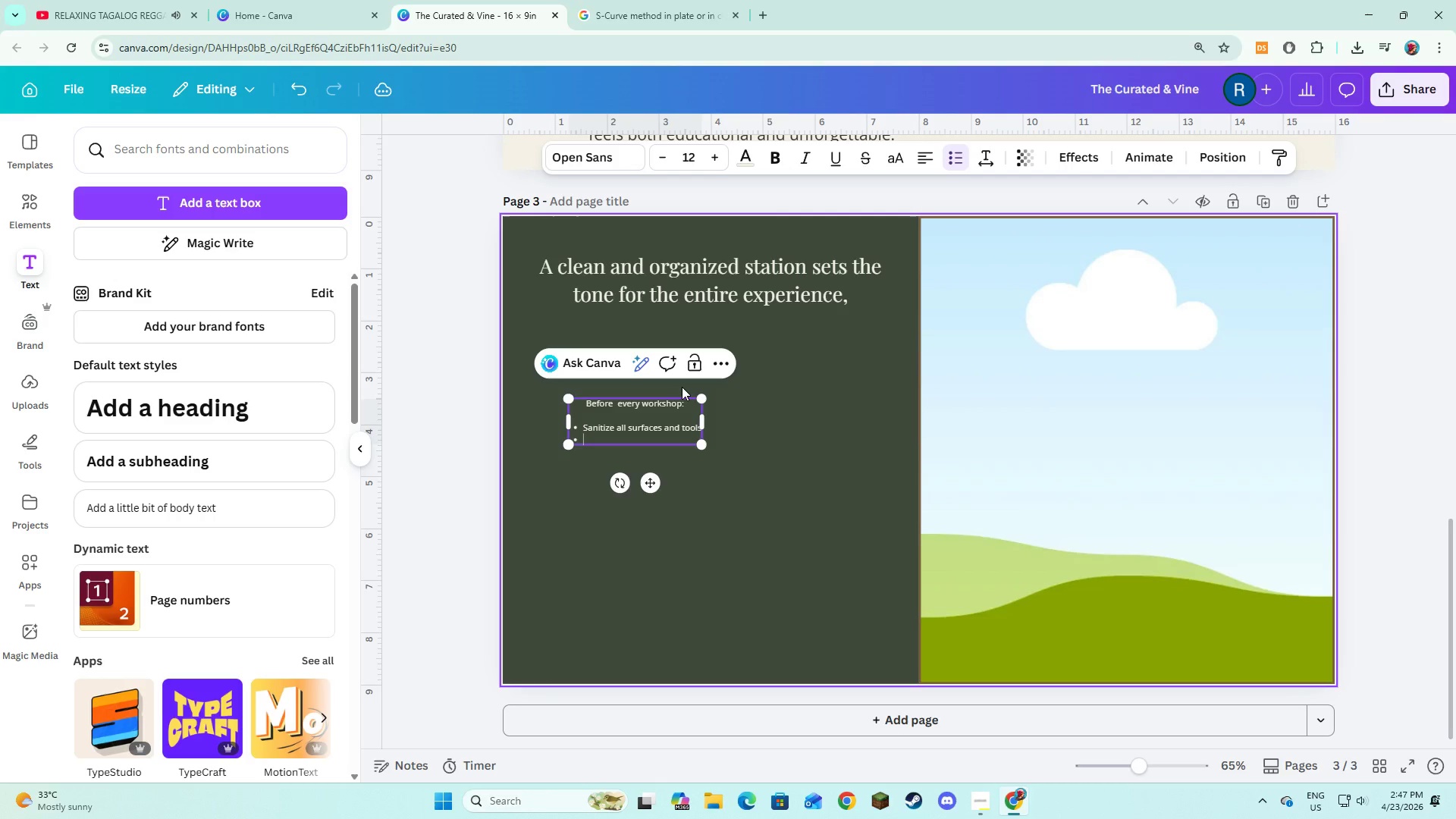 
 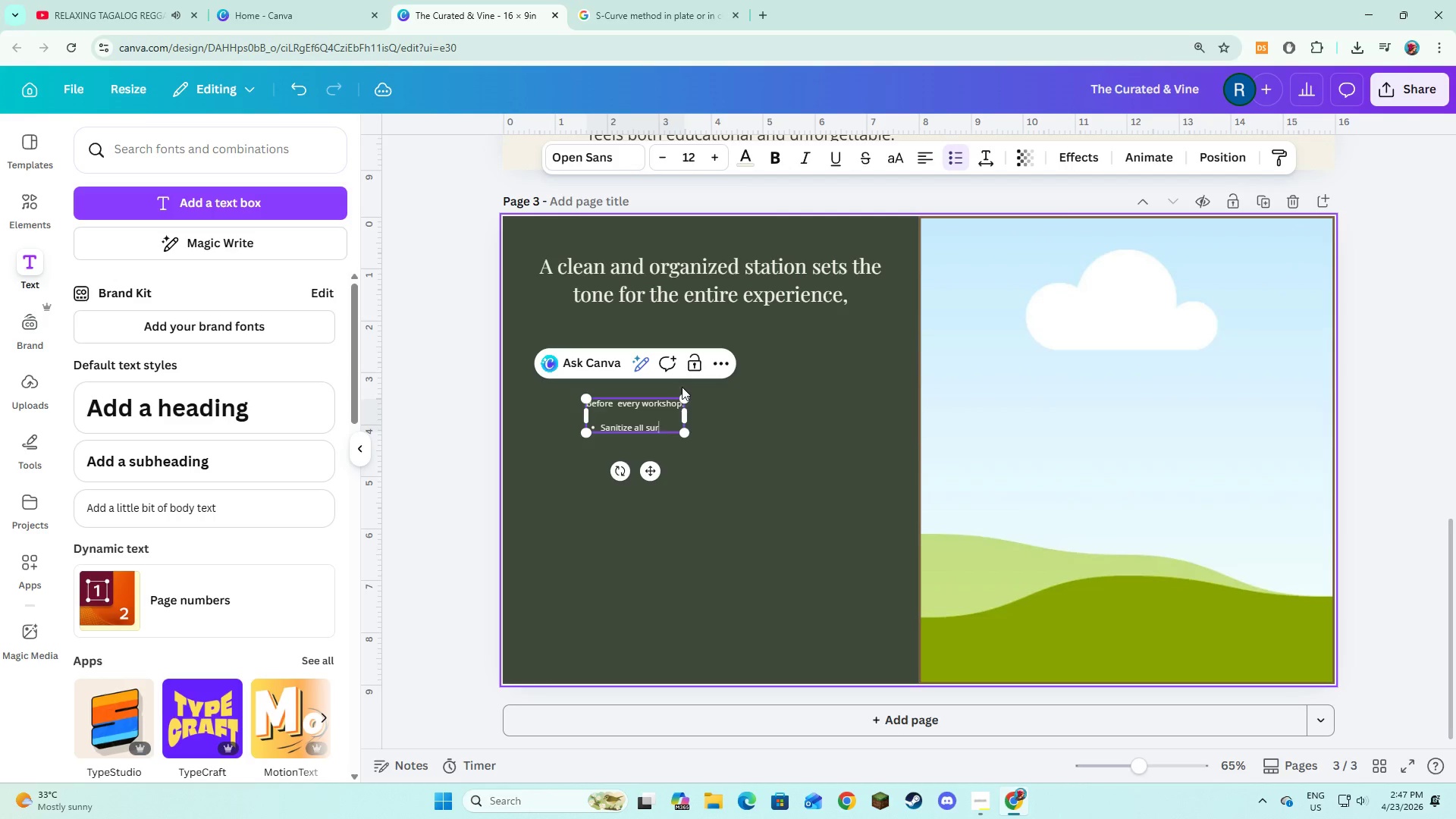 
key(Enter)
 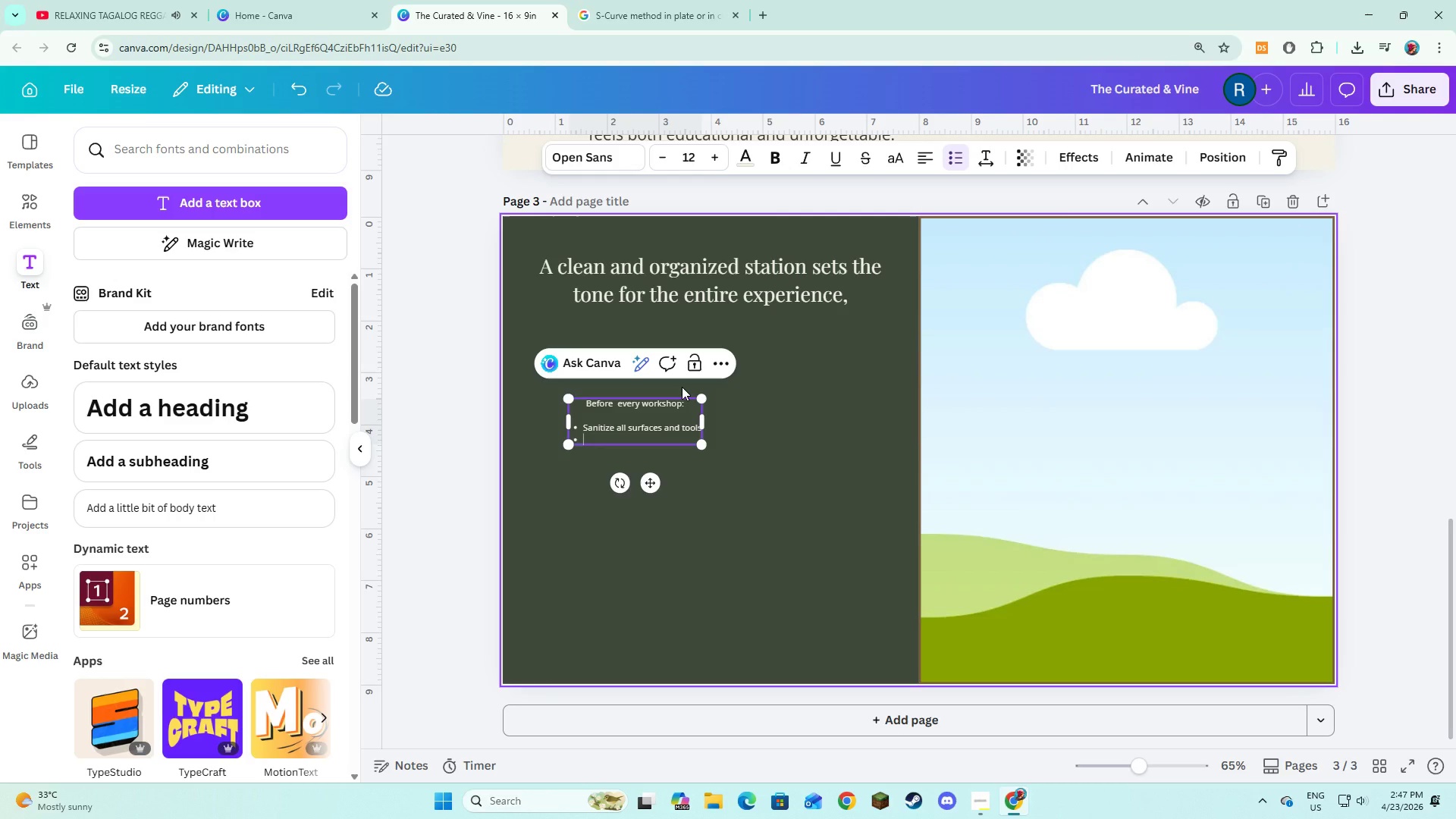 
type(Prepara)
key(Backspace)
type(e pre-portioned ingredients)